 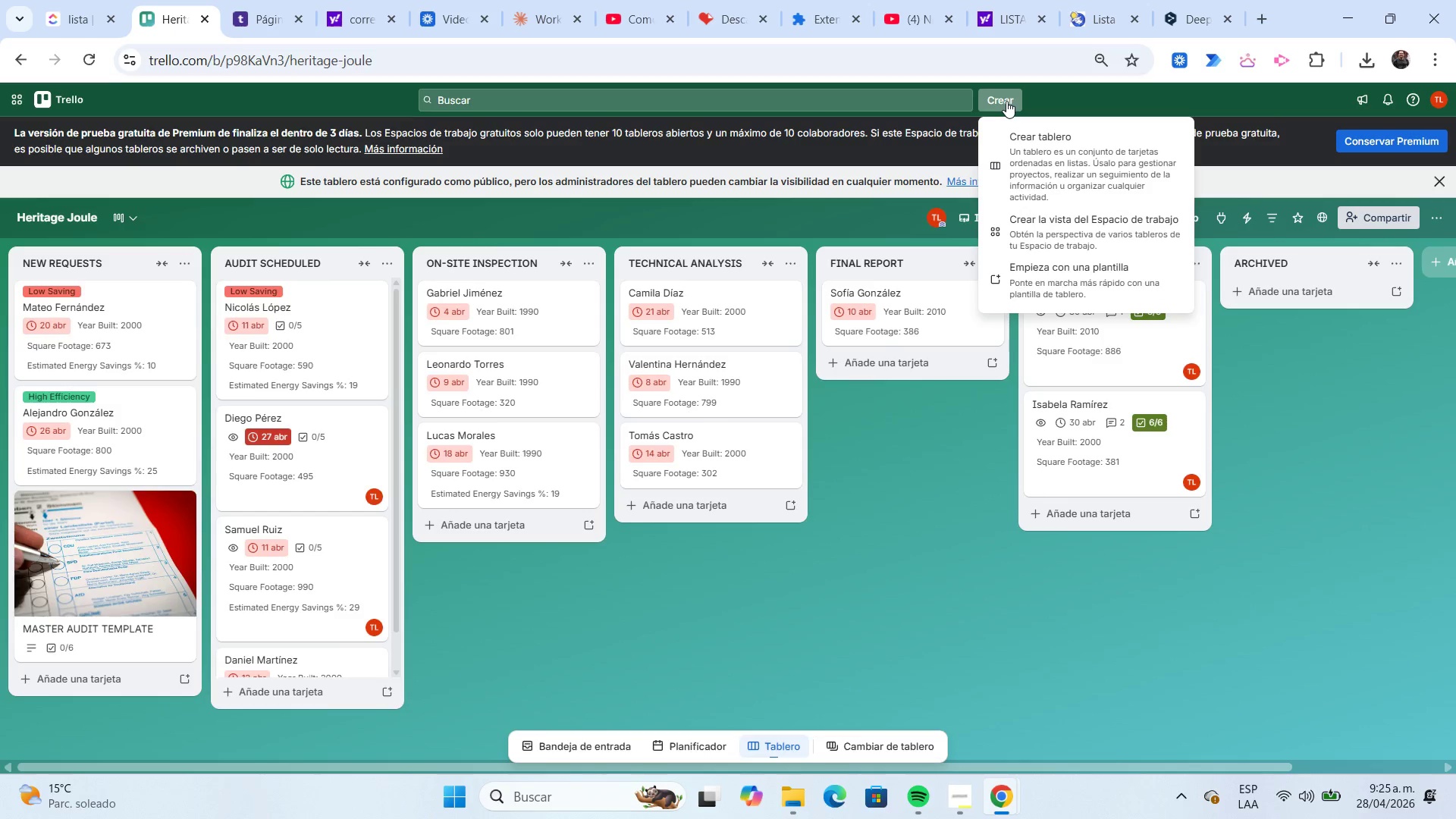 
left_click([1028, 139])
 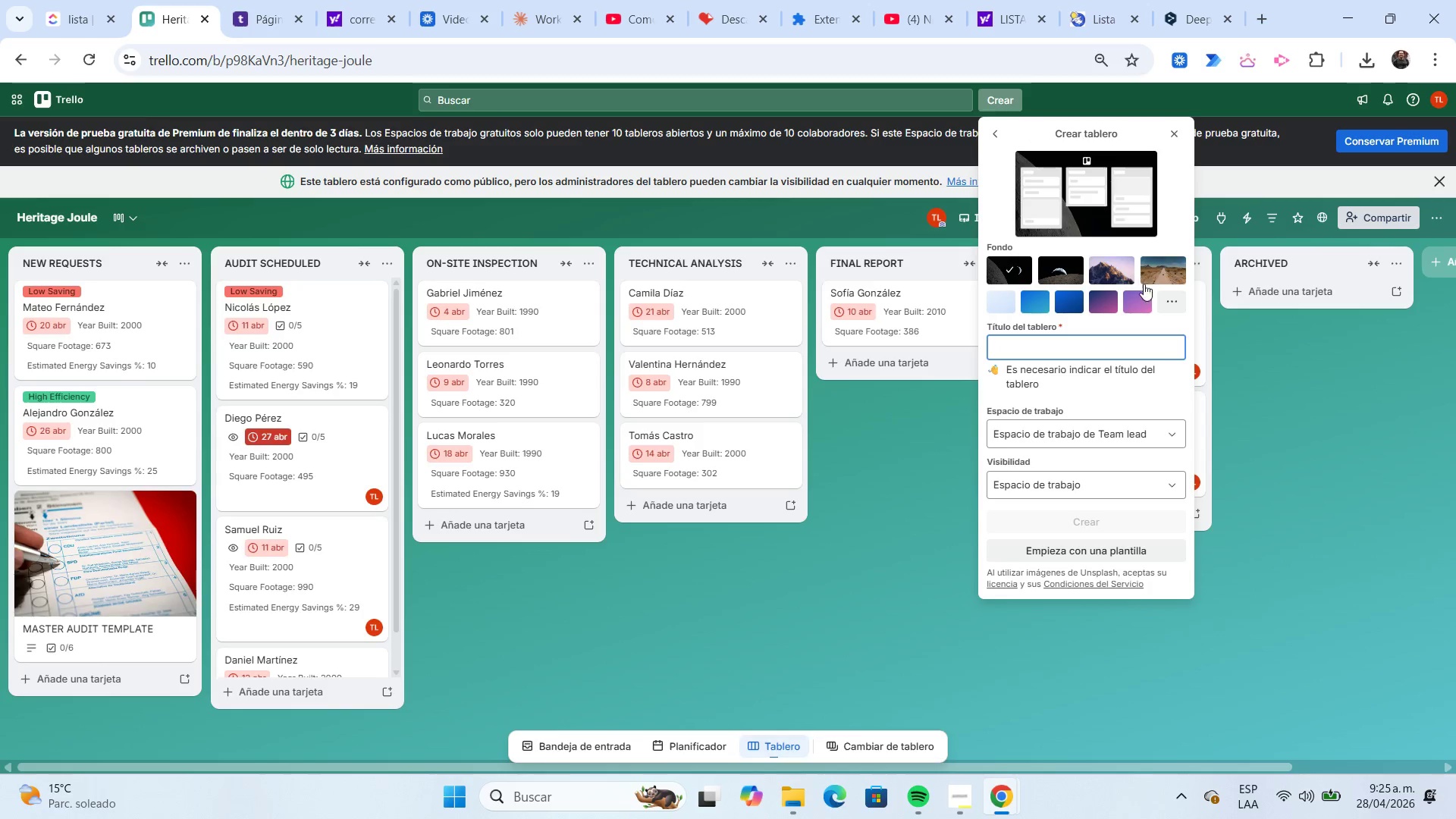 
wait(5.81)
 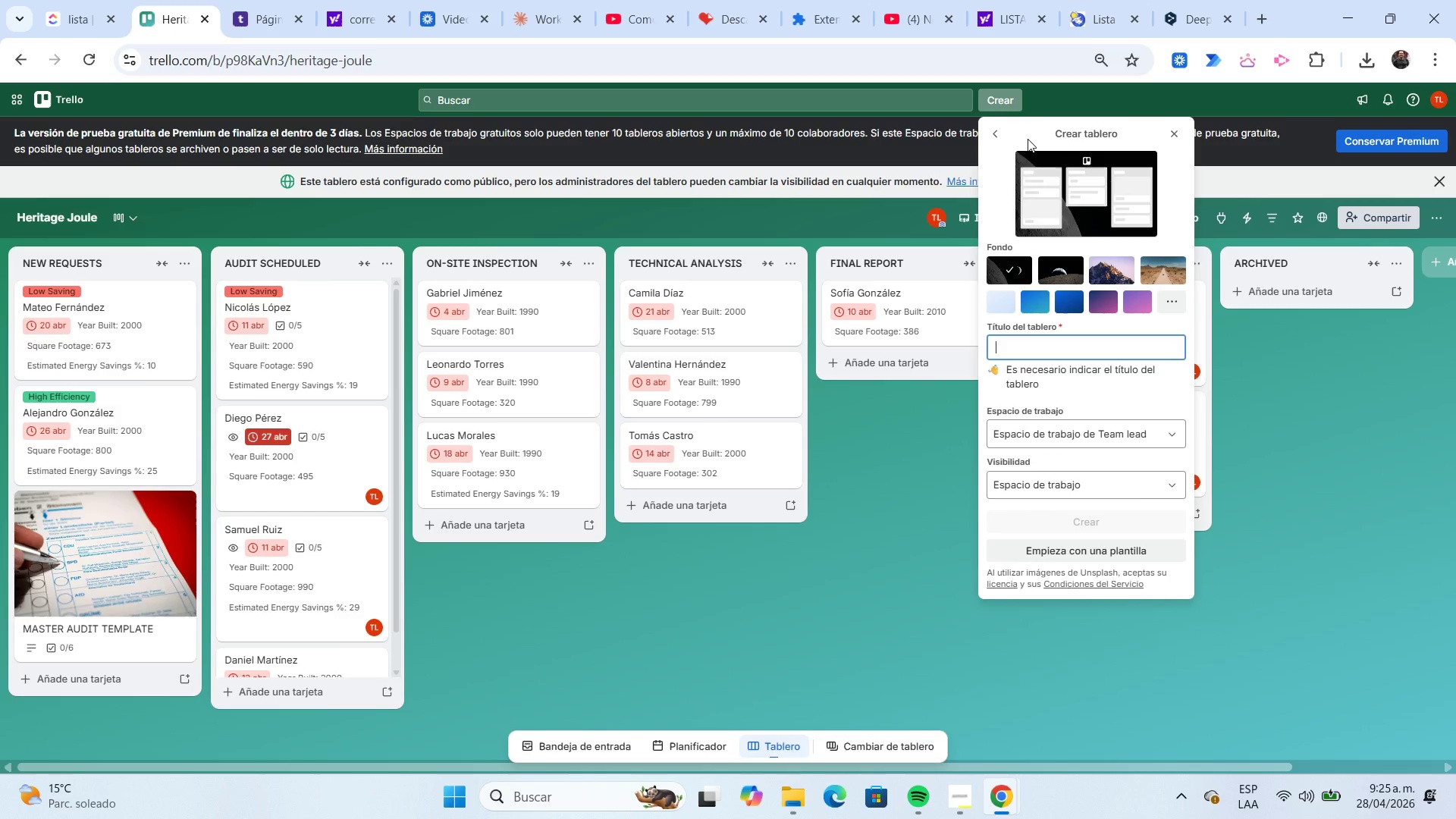 
left_click([993, 300])
 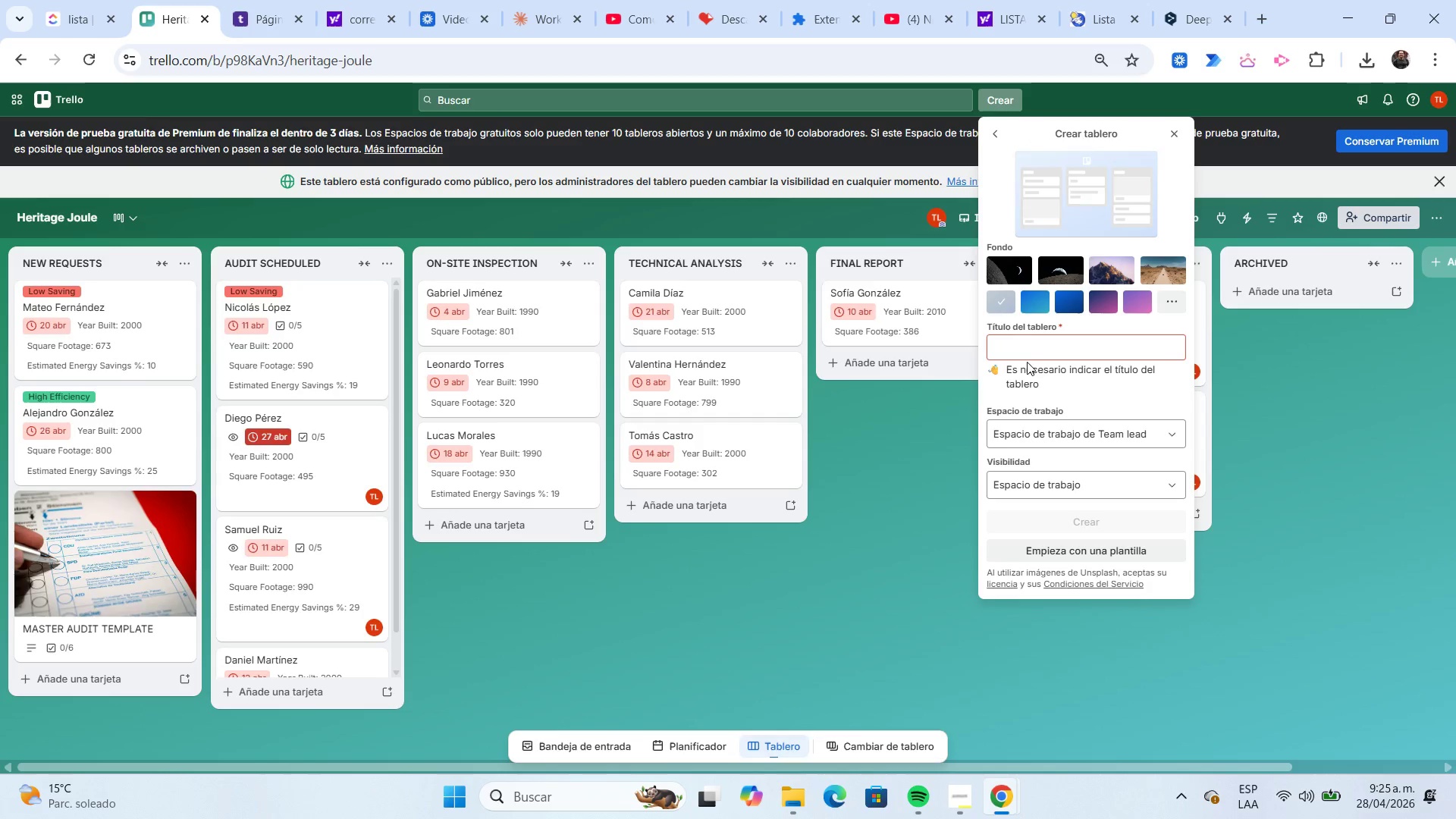 
left_click([1022, 354])
 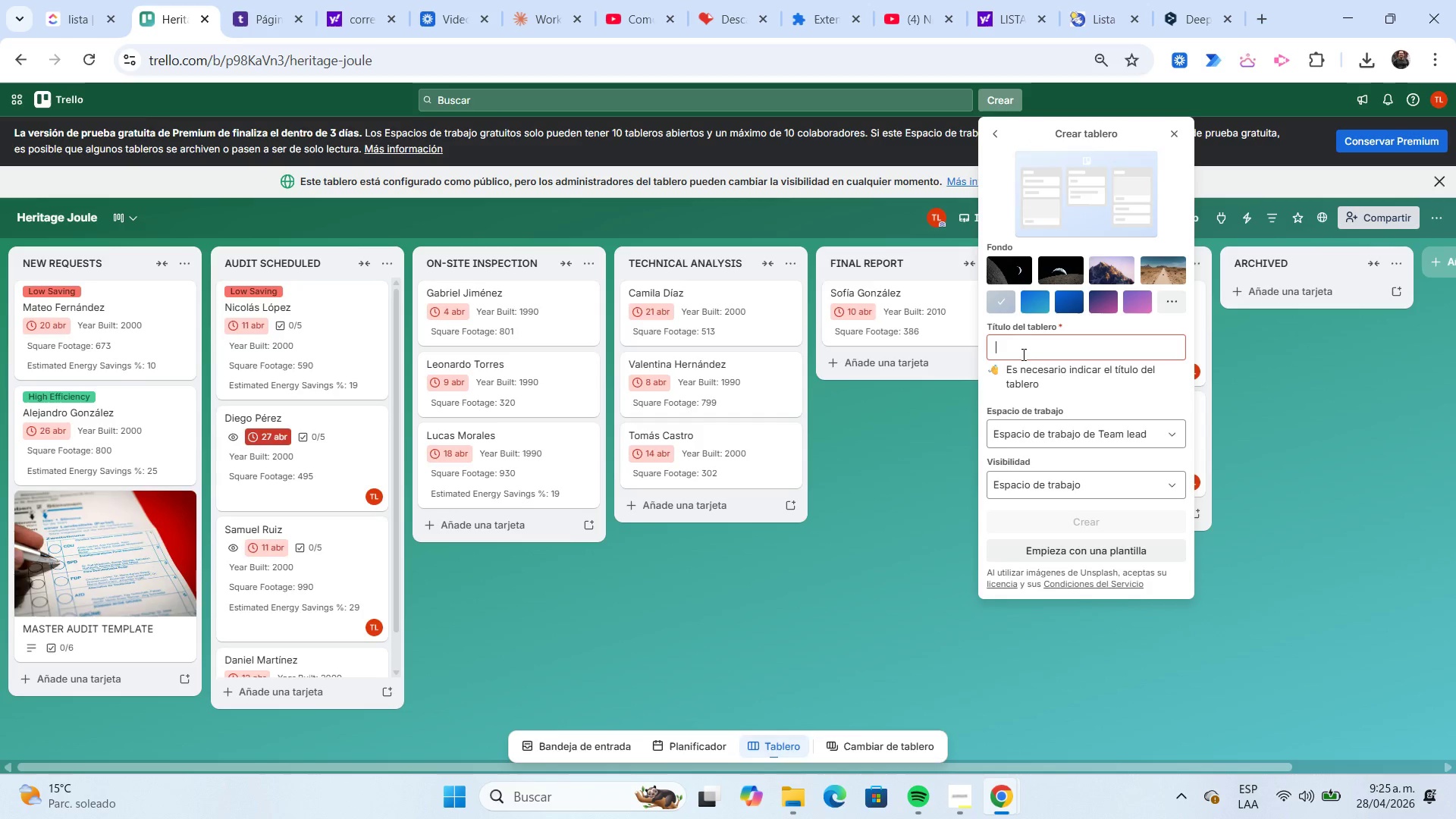 
type(Or)
 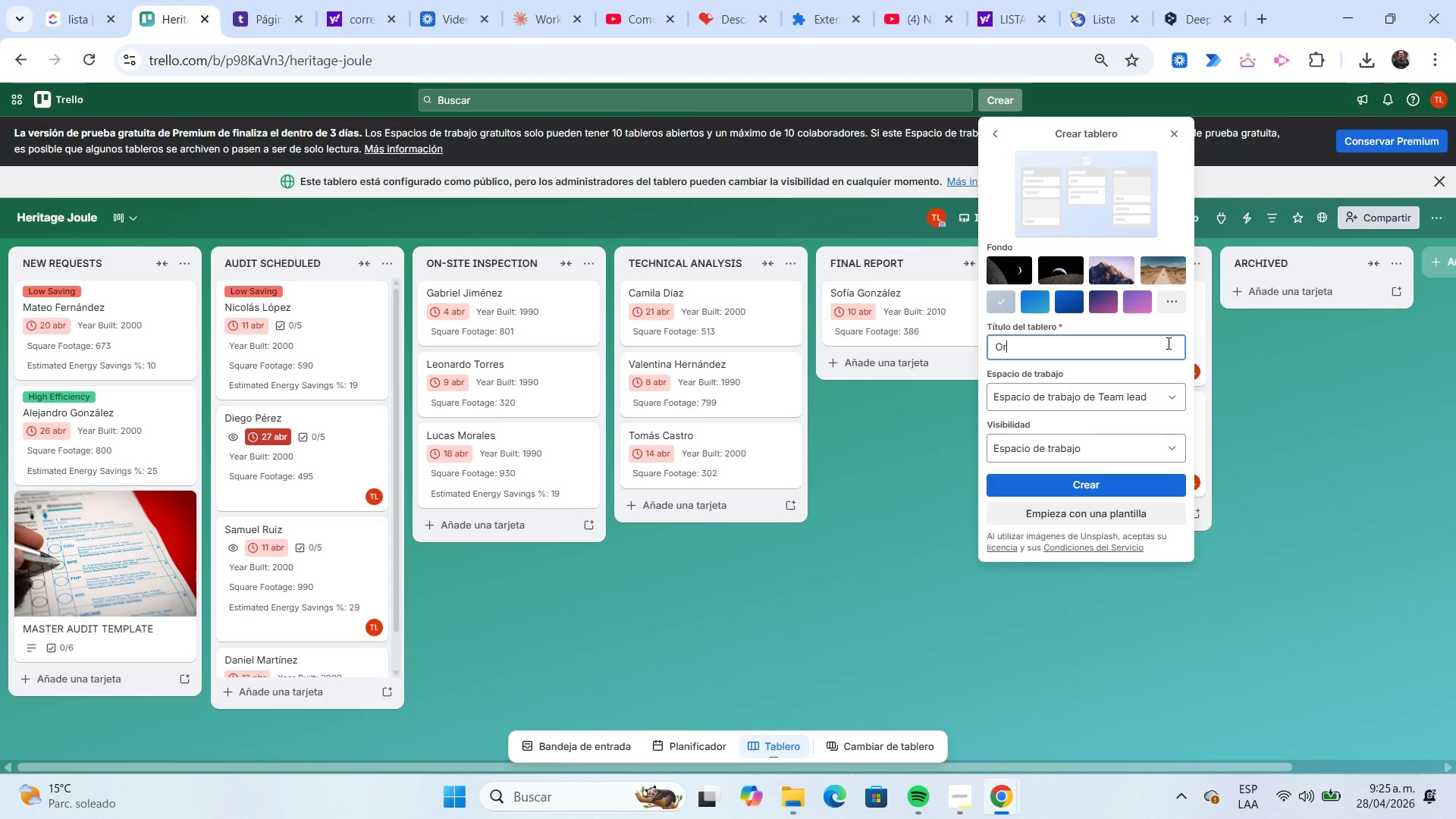 
type(thodontic Clinical Onboarding)
 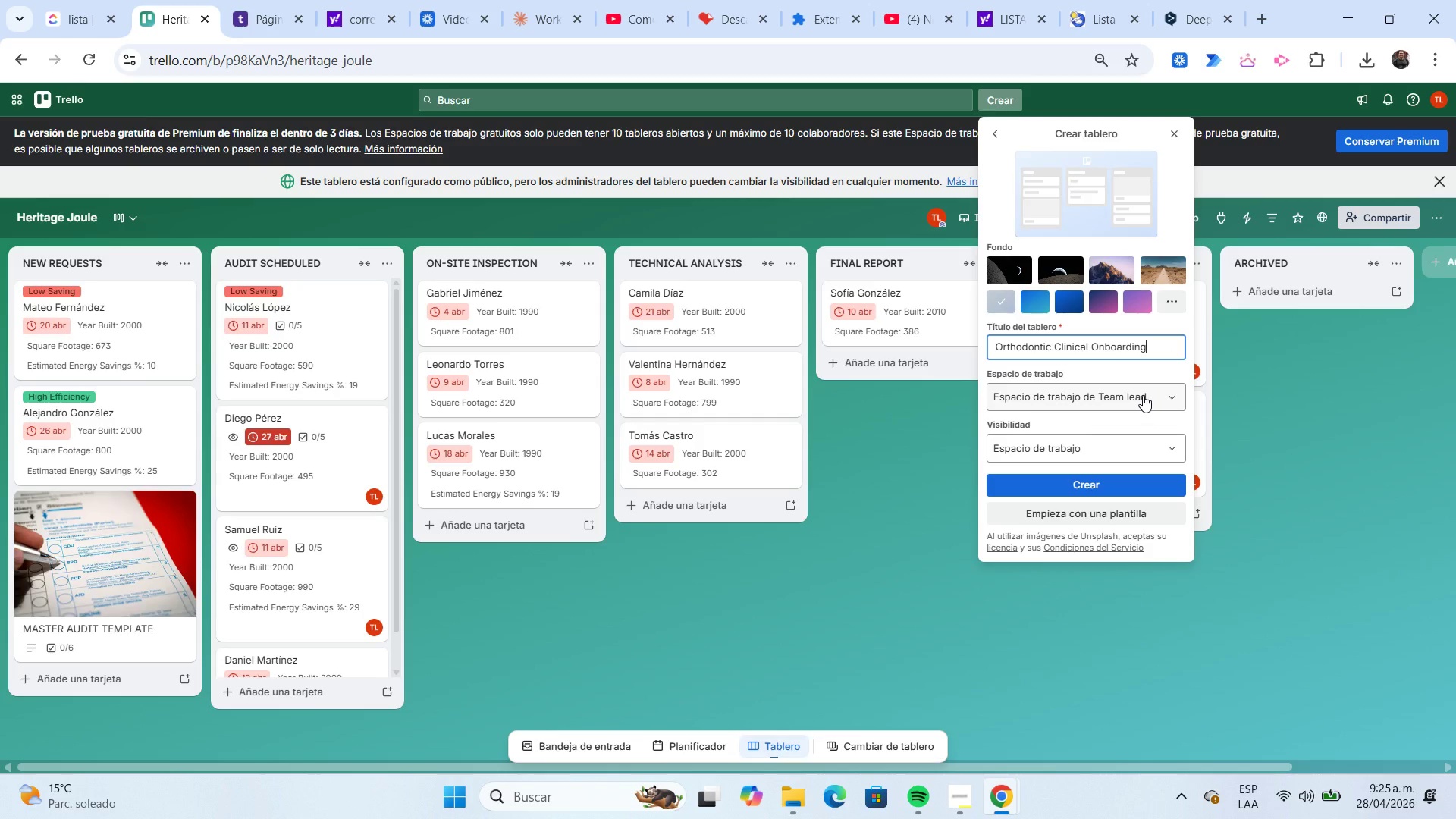 
left_click([1142, 394])
 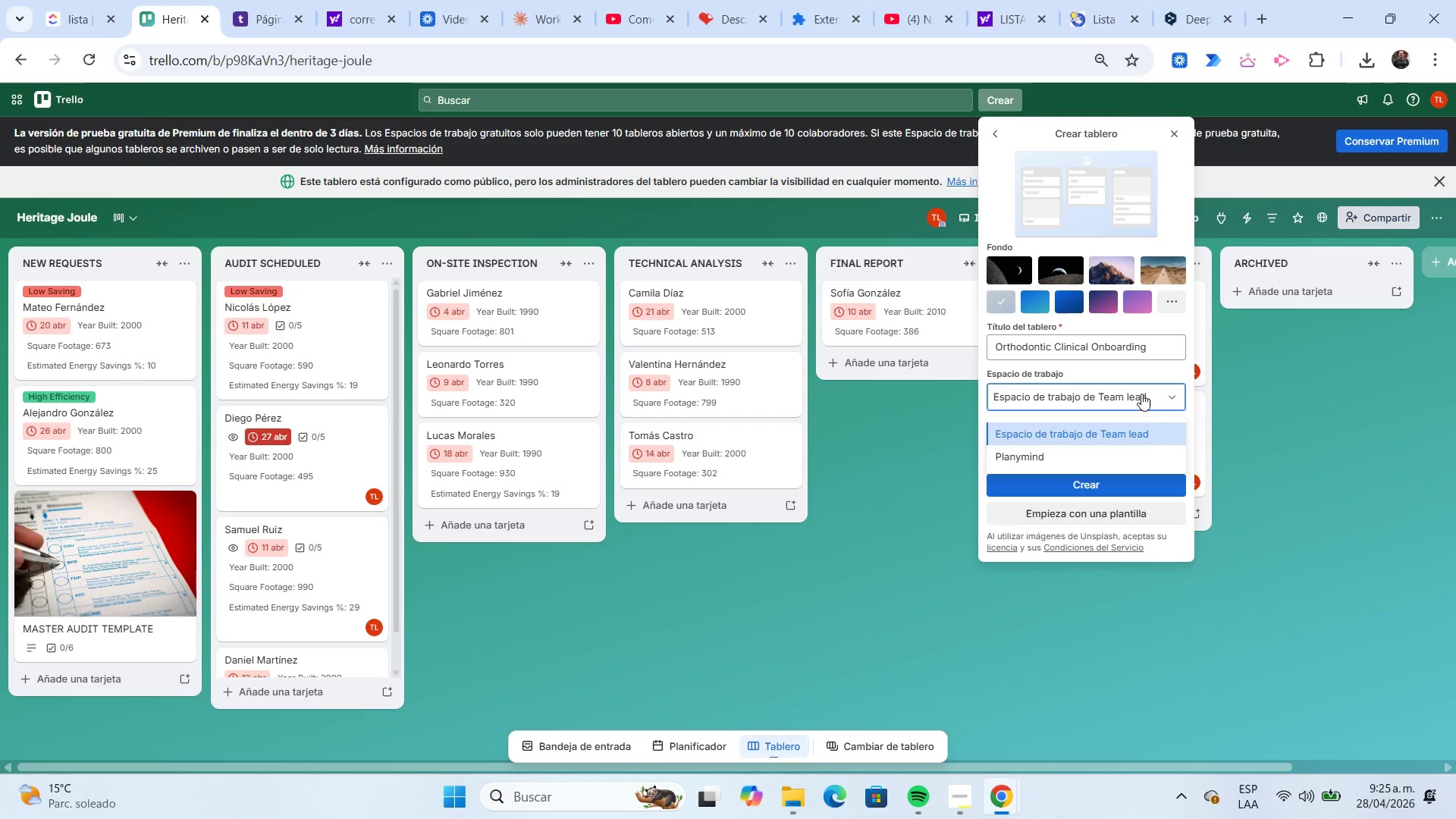 
left_click([1141, 394])
 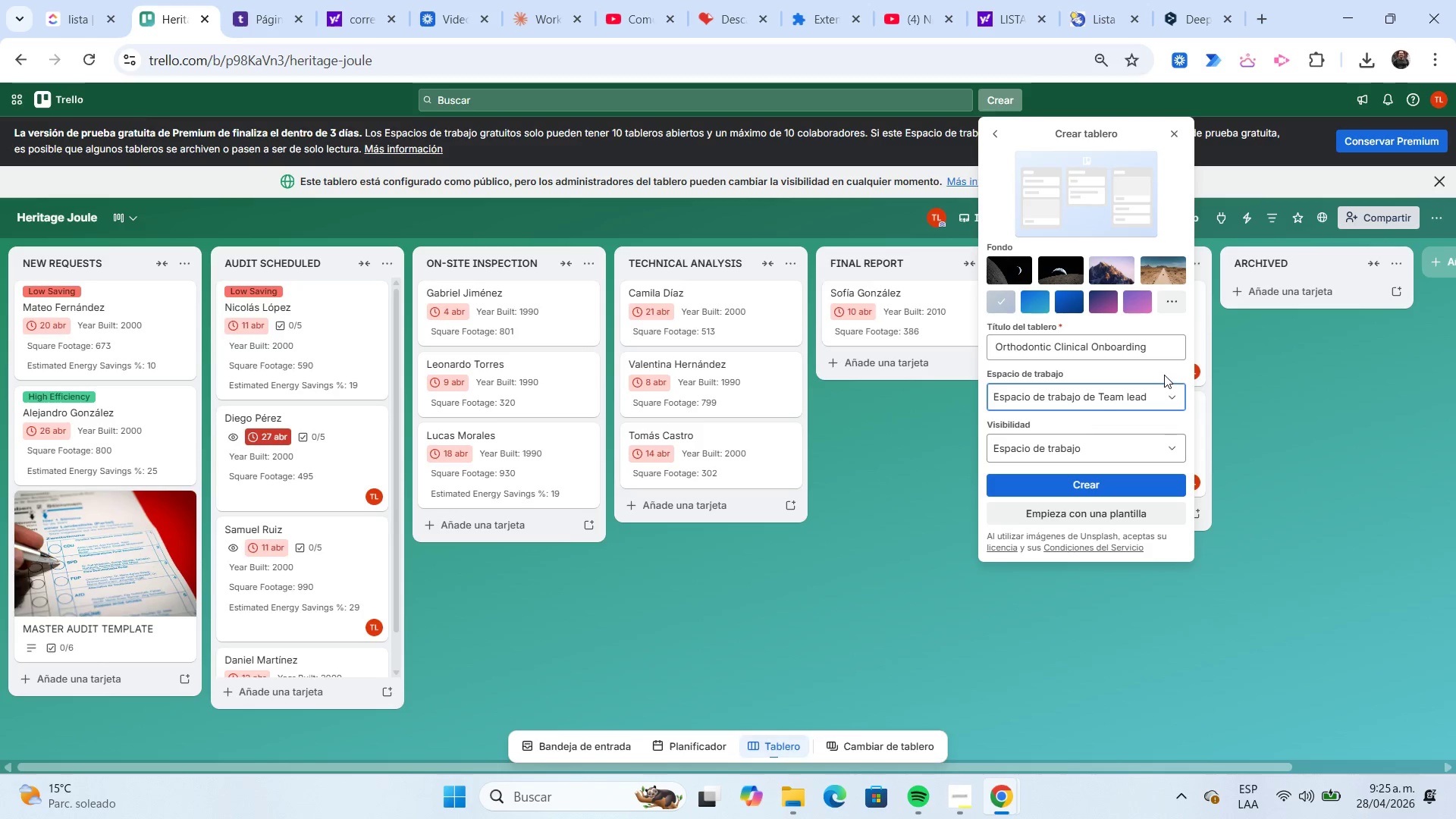 
left_click([1164, 372])
 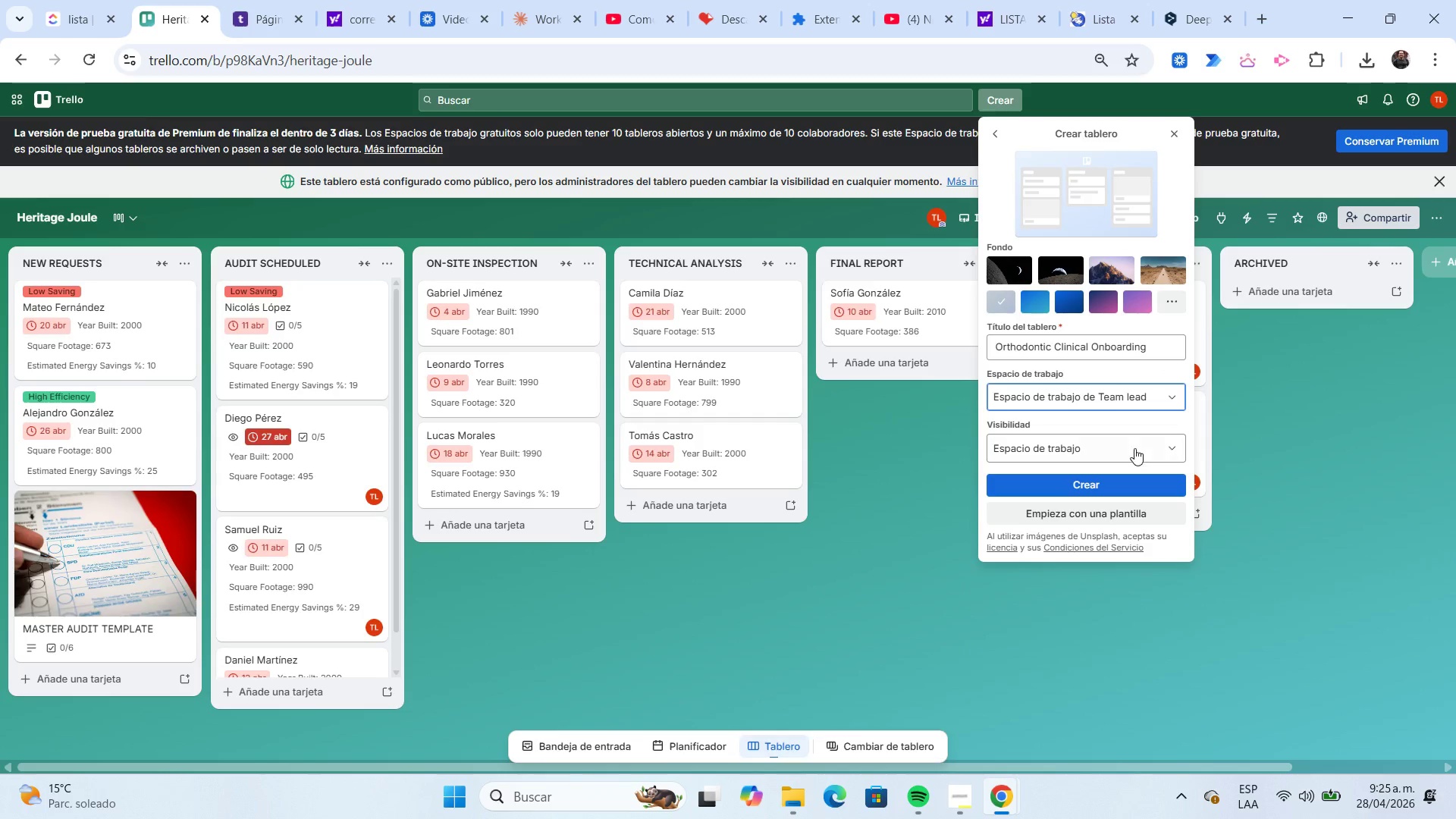 
left_click([1134, 449])
 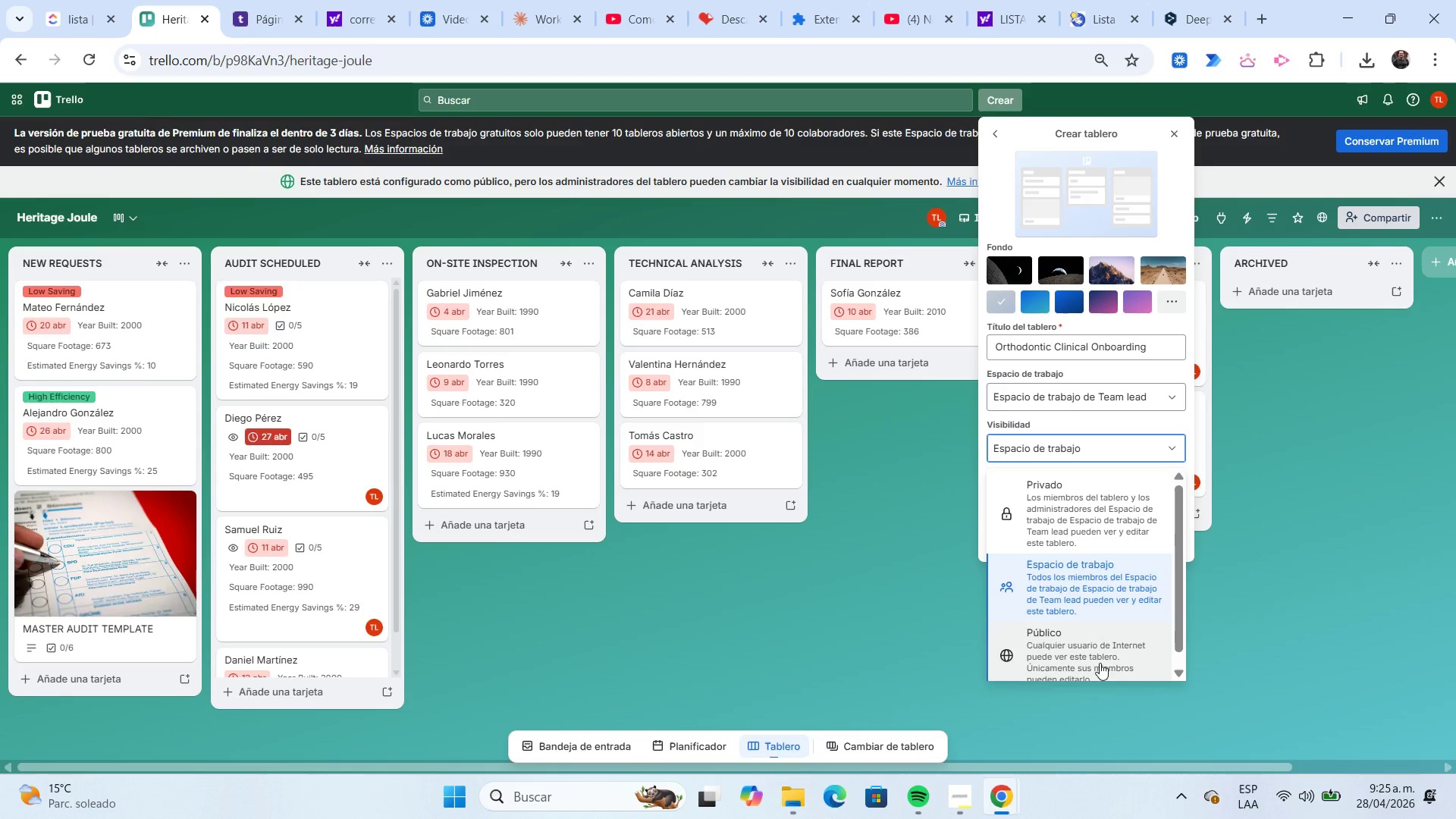 
left_click([1098, 661])
 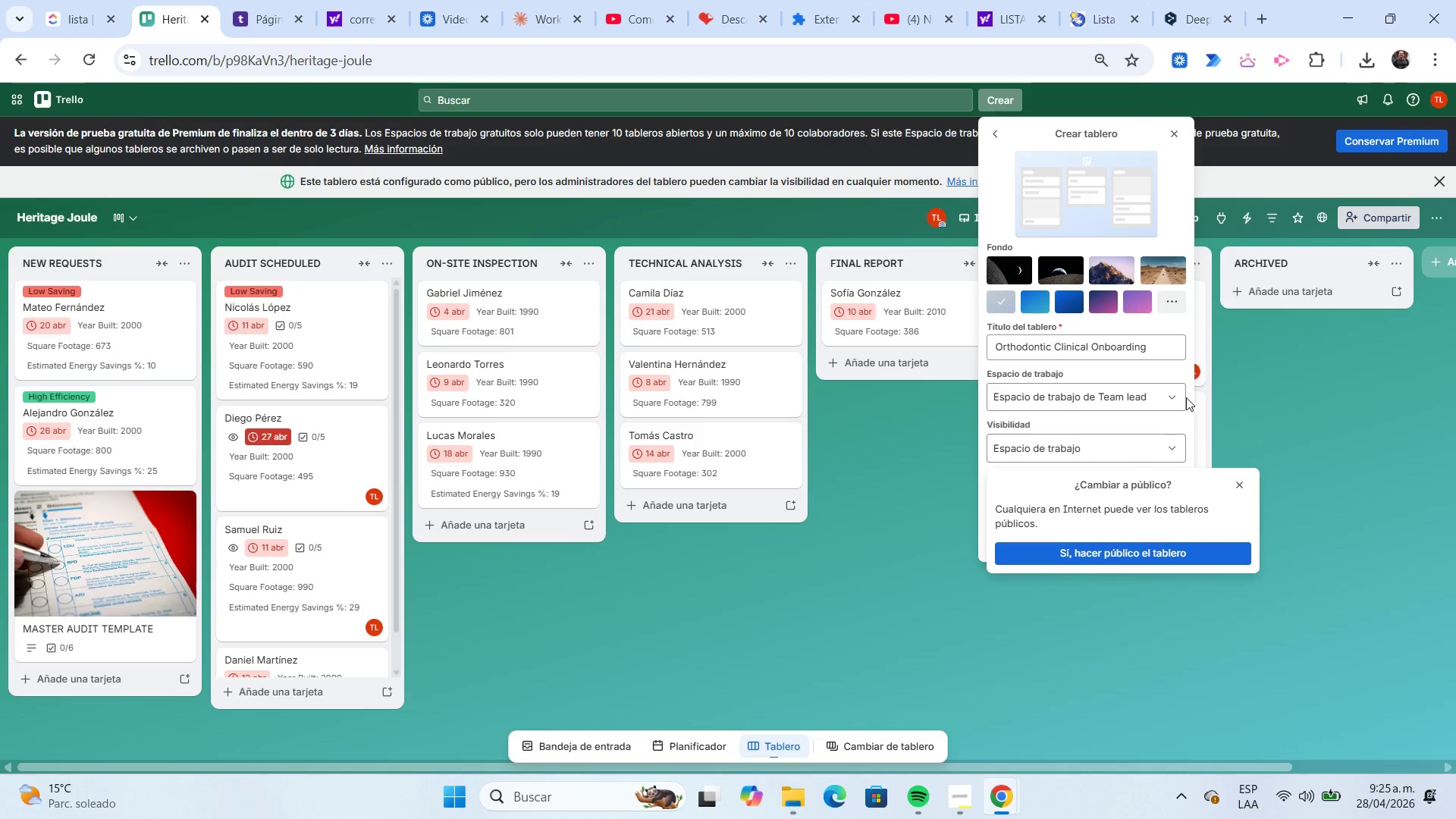 
left_click([1181, 395])
 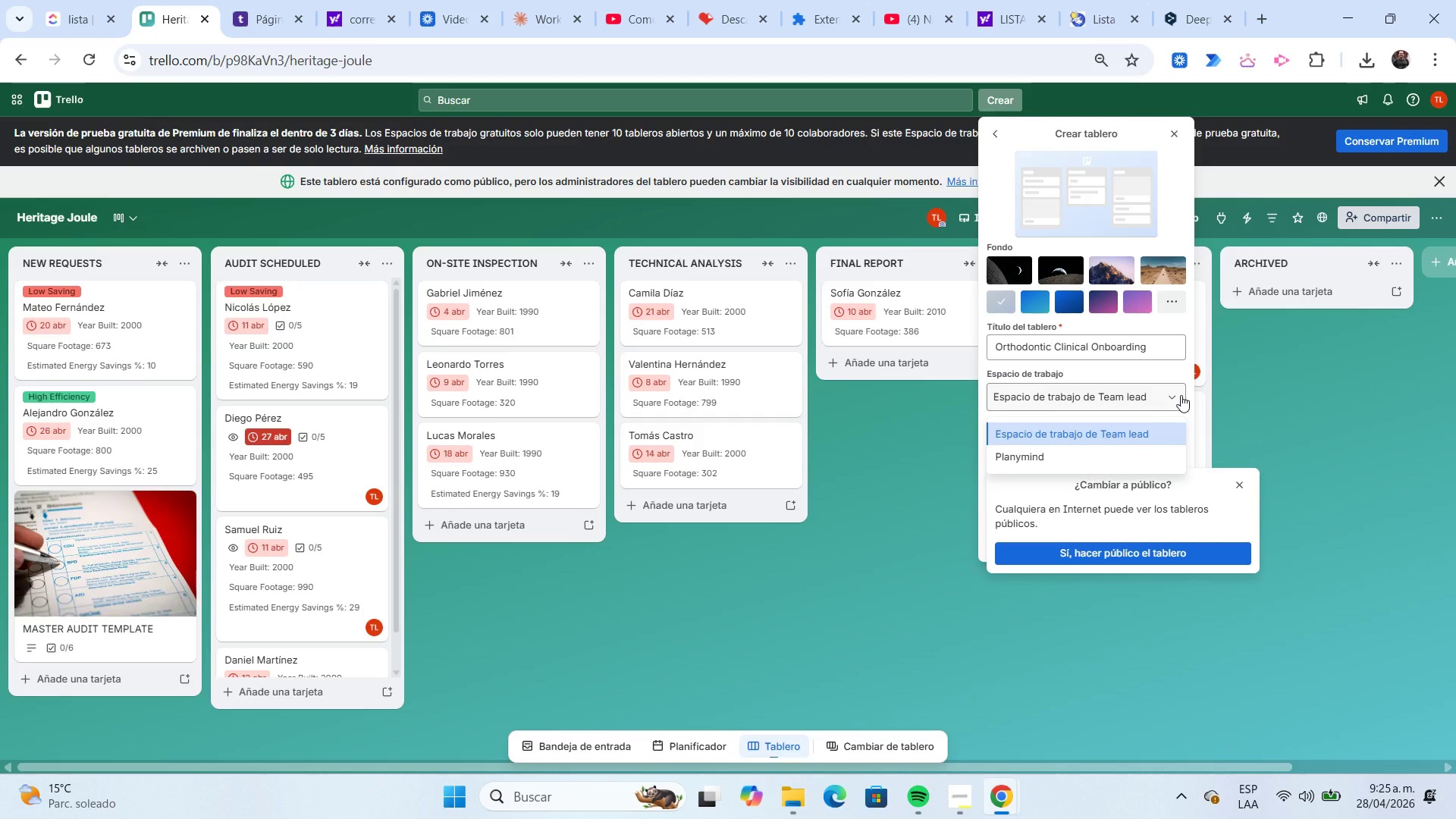 
left_click([1180, 395])
 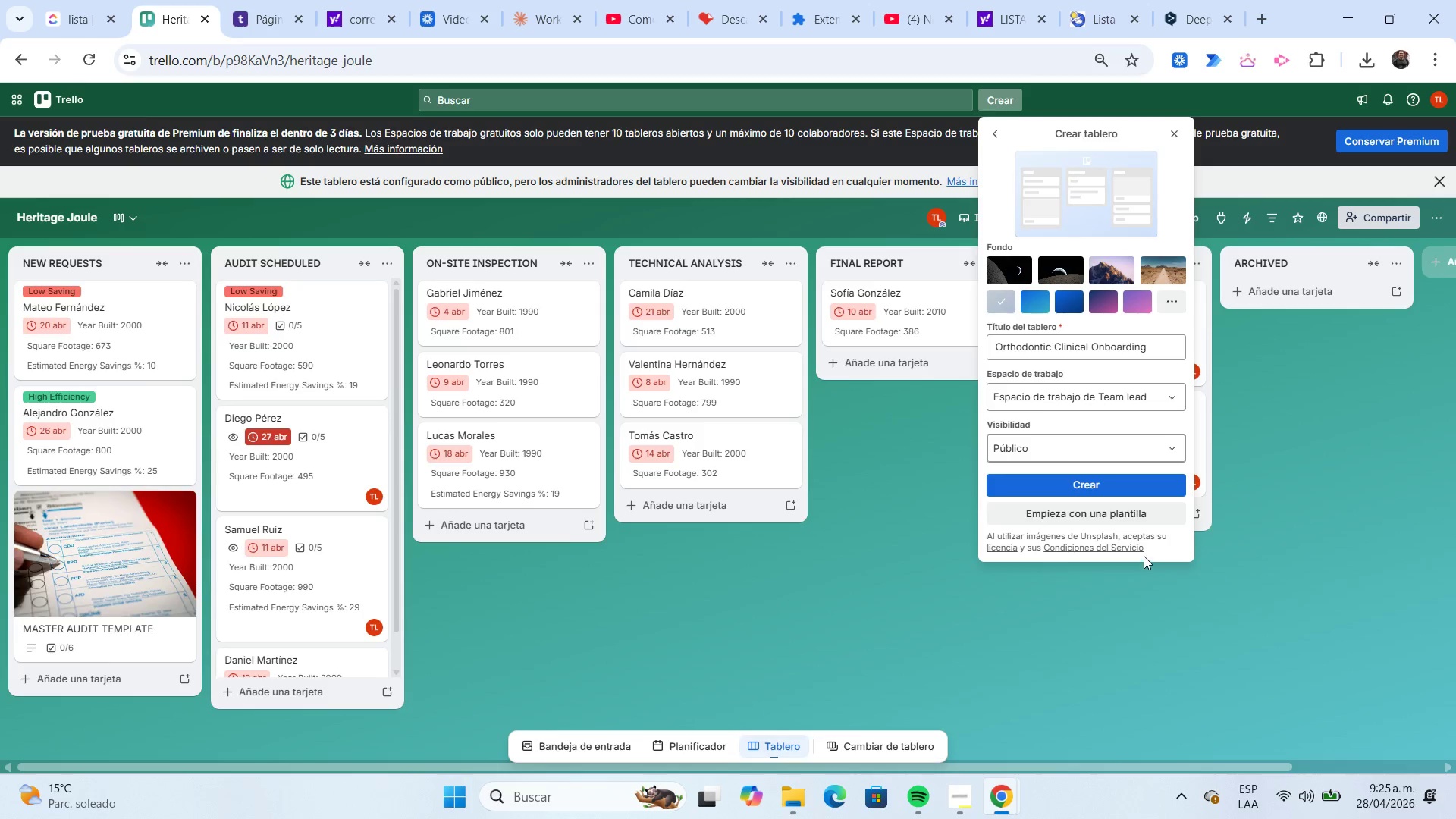 
left_click([1122, 488])
 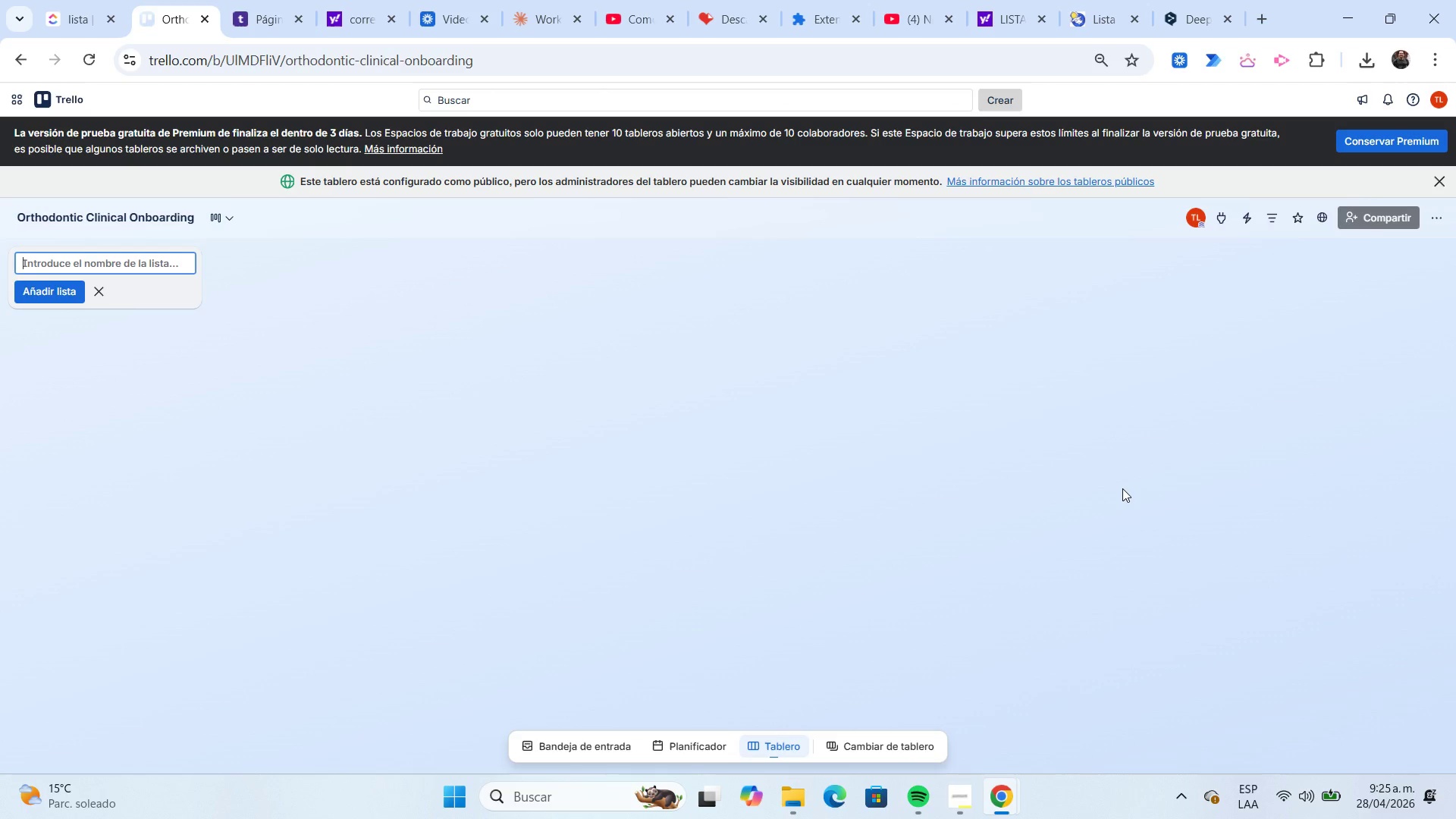 
wait(9.12)
 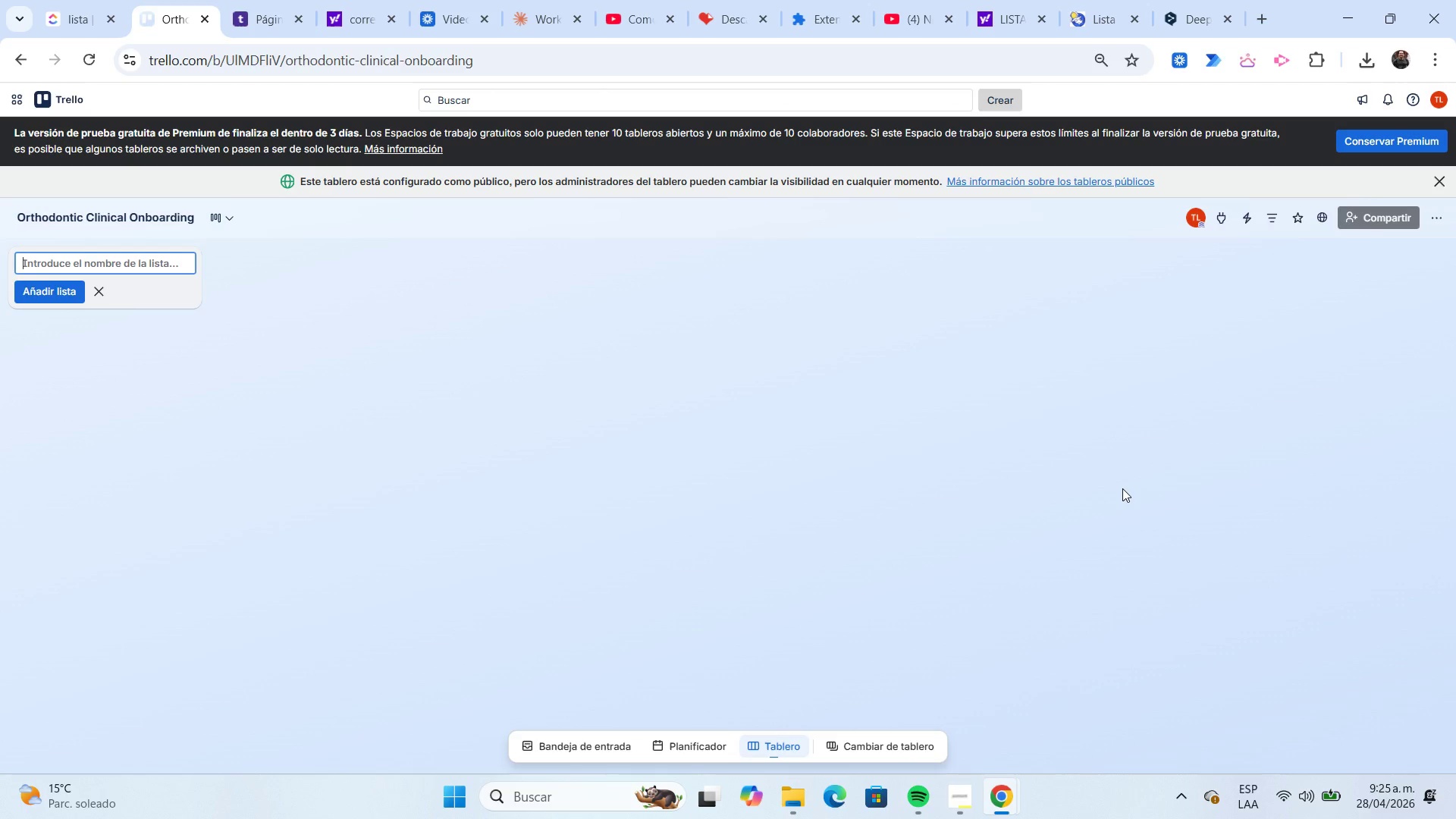 
type(Training Backlog)
 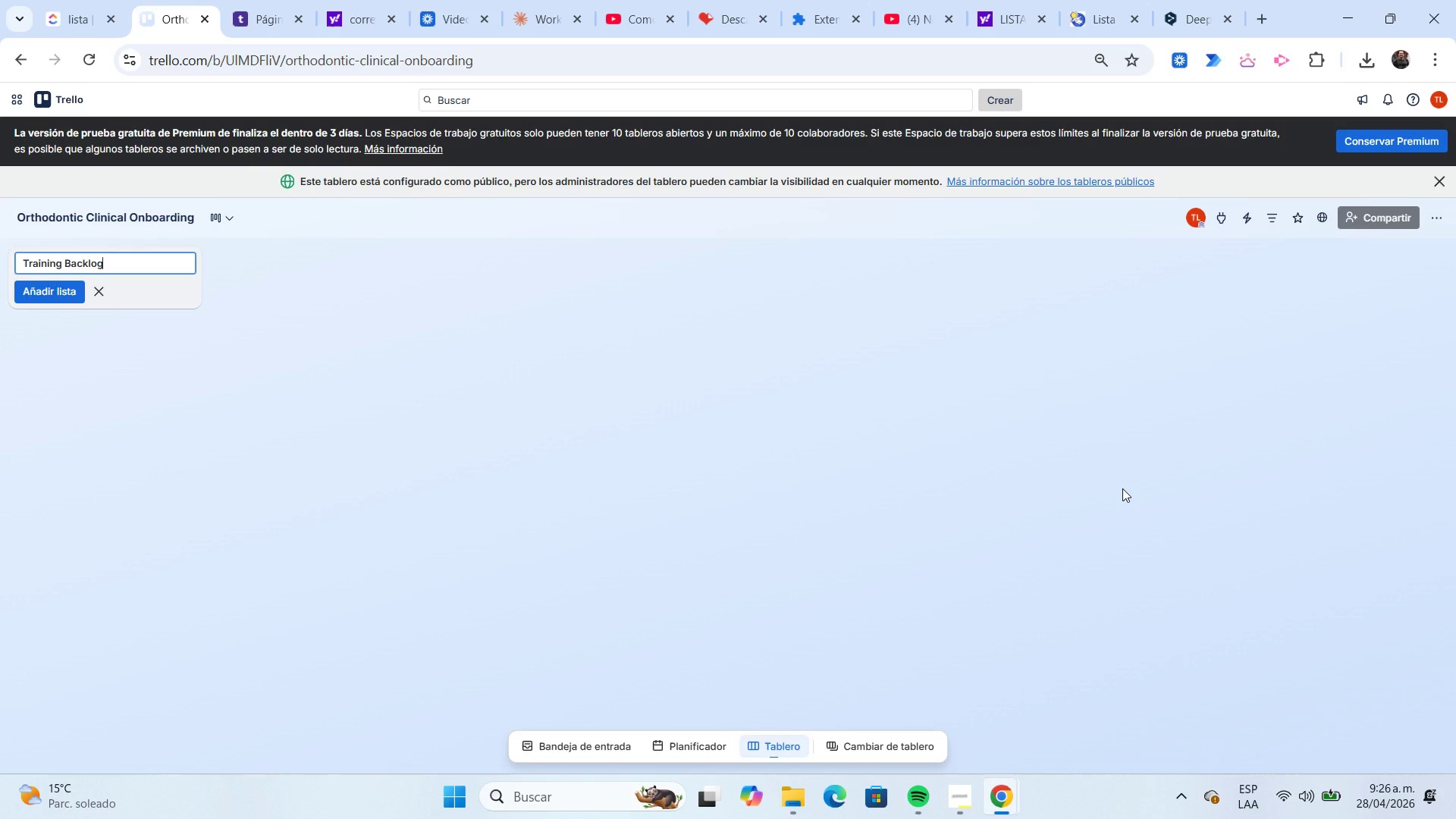 
key(Enter)
 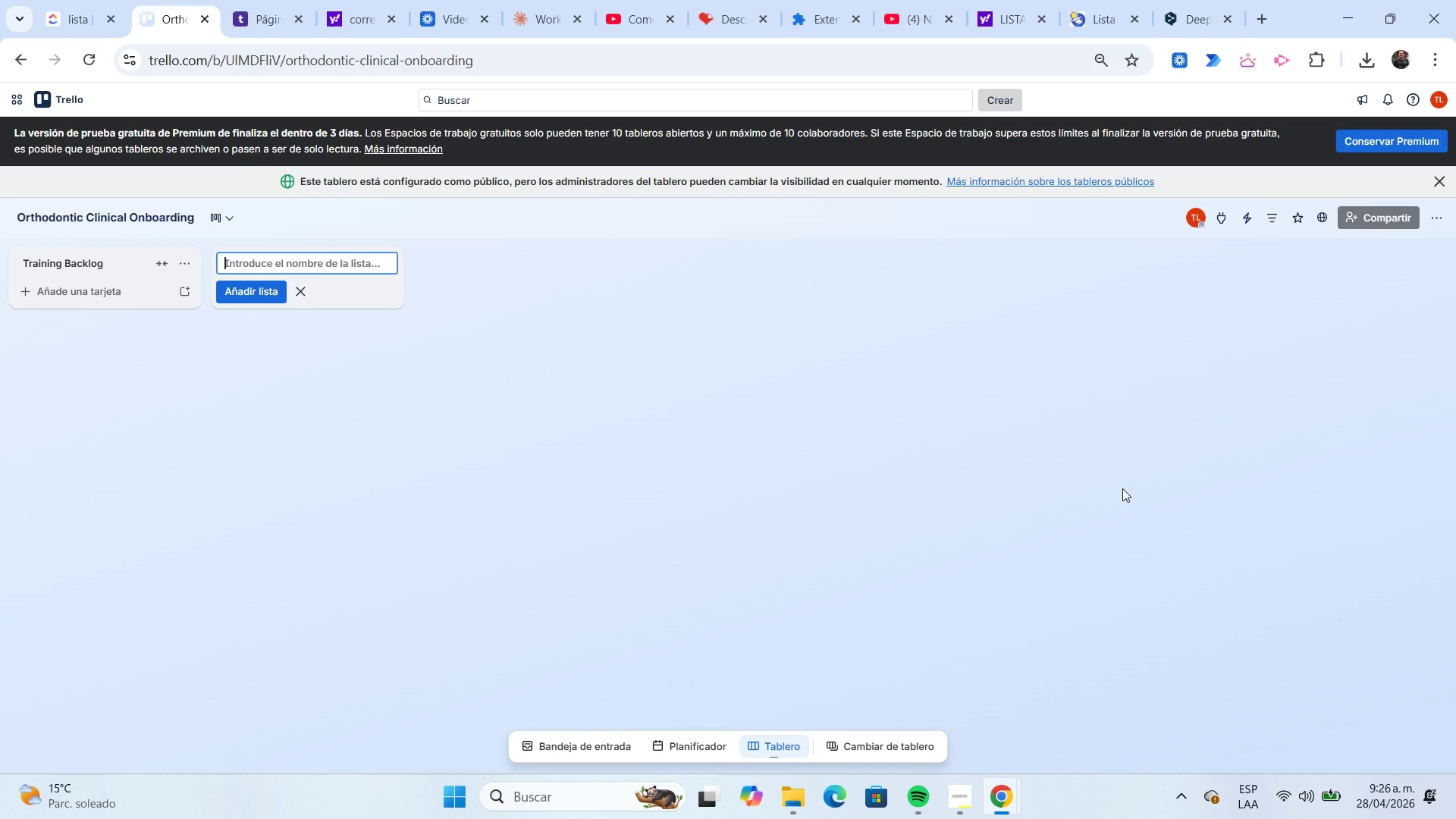 
type(Active Training)
 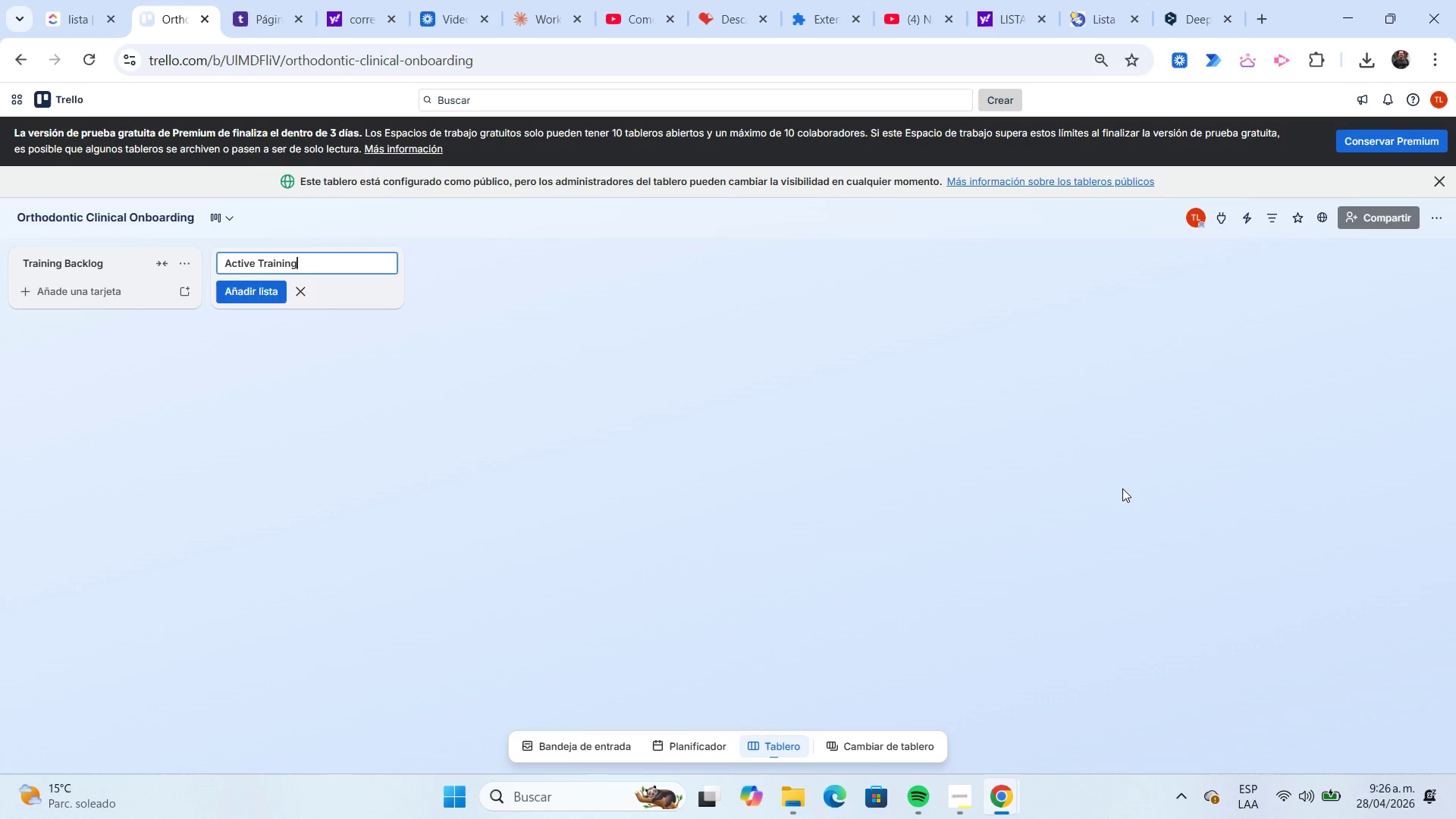 
key(Enter)
 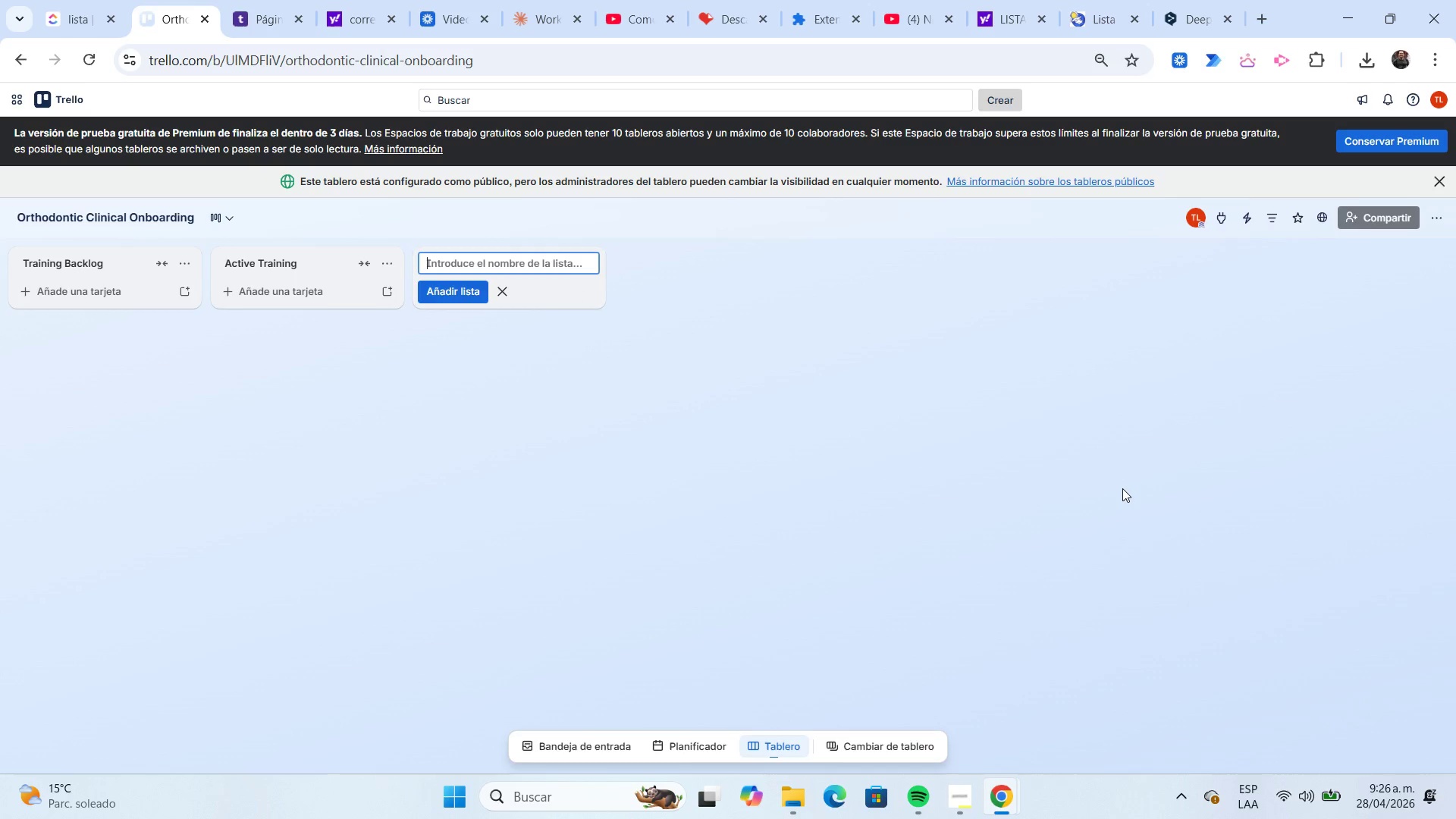 
type(Under Clinical review)
 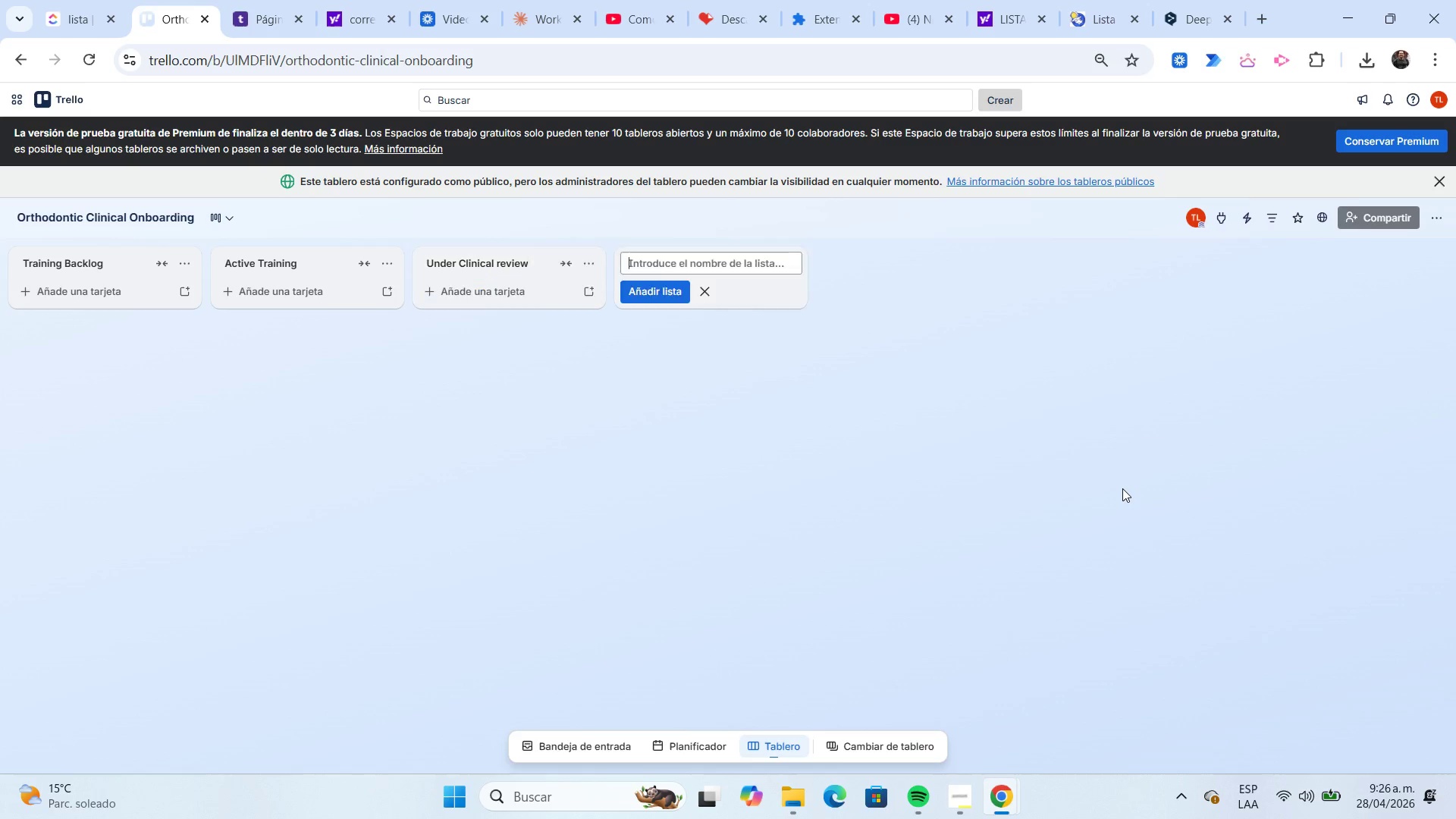 
key(Enter)
 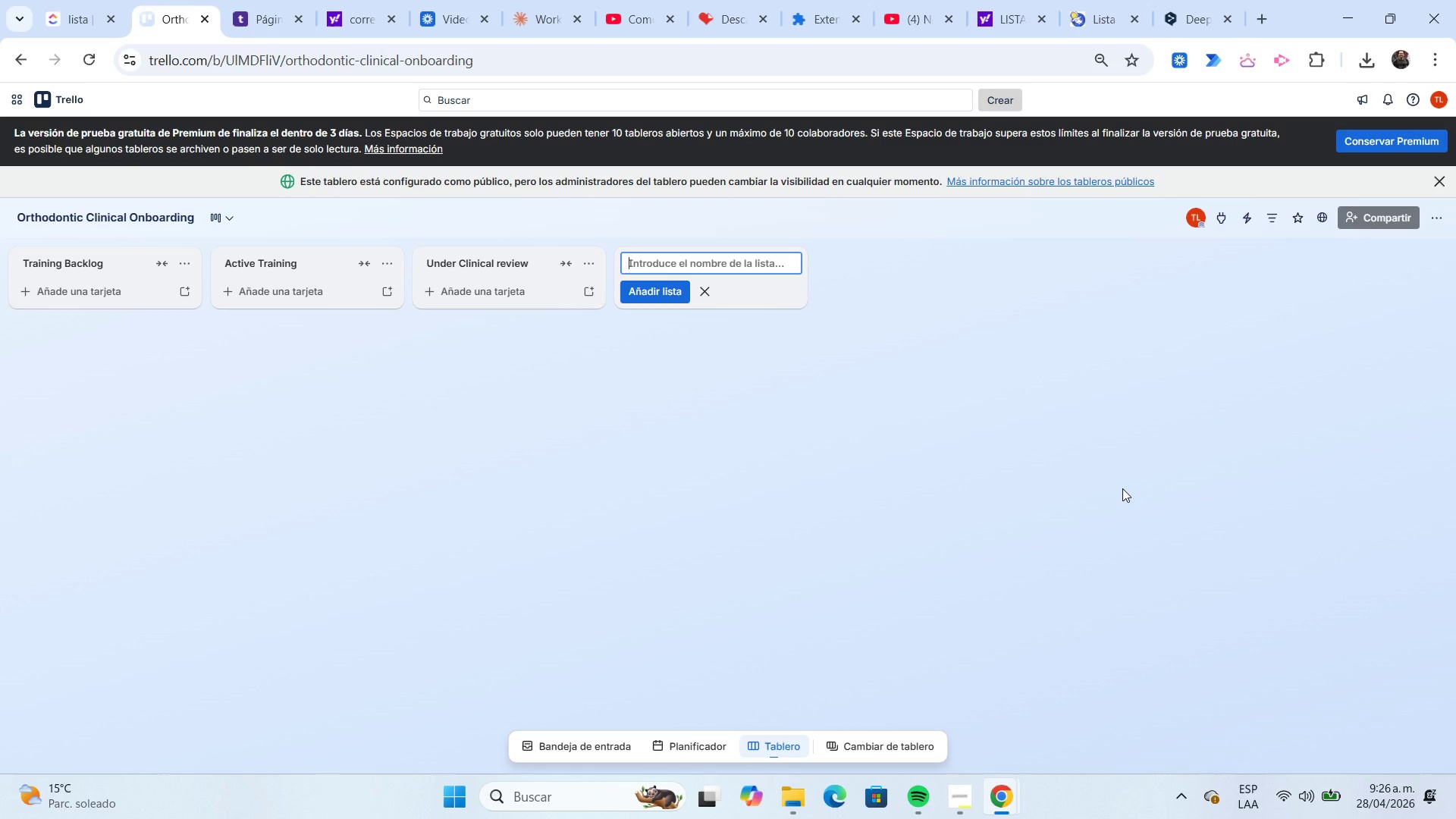 
type(Completed ^ Certified)
 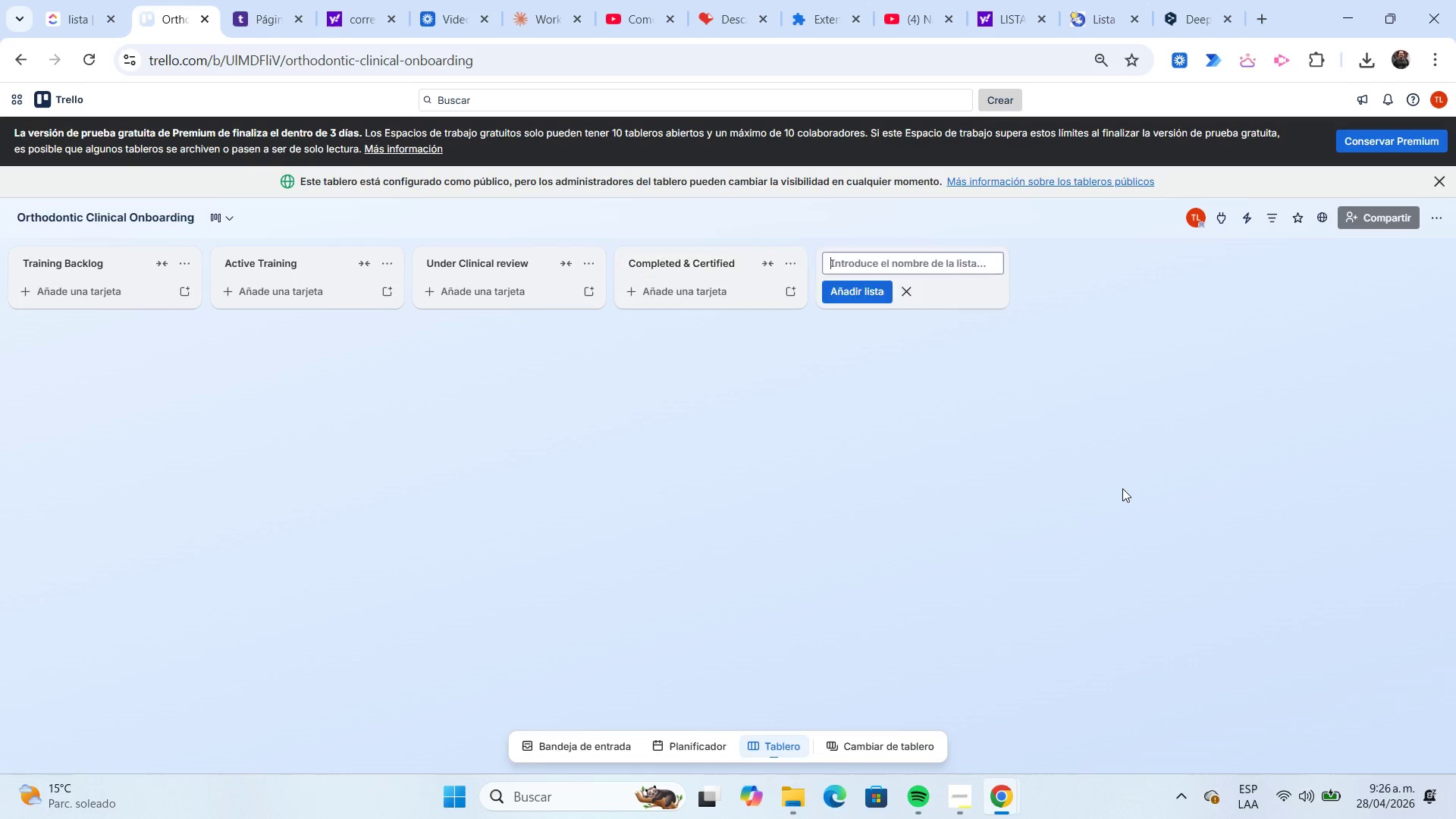 
key(Enter)
 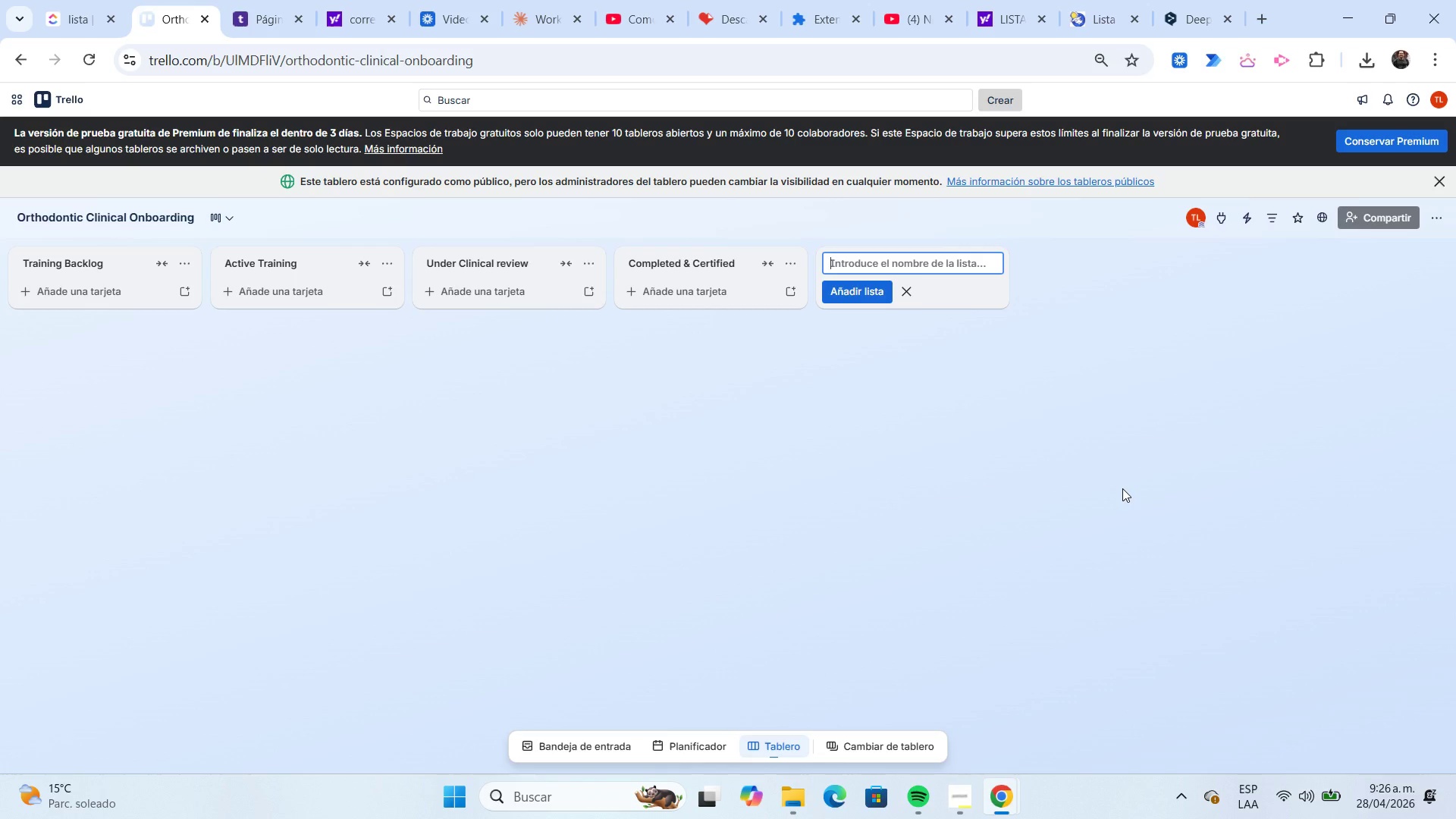 
type(Administrative Filing)
 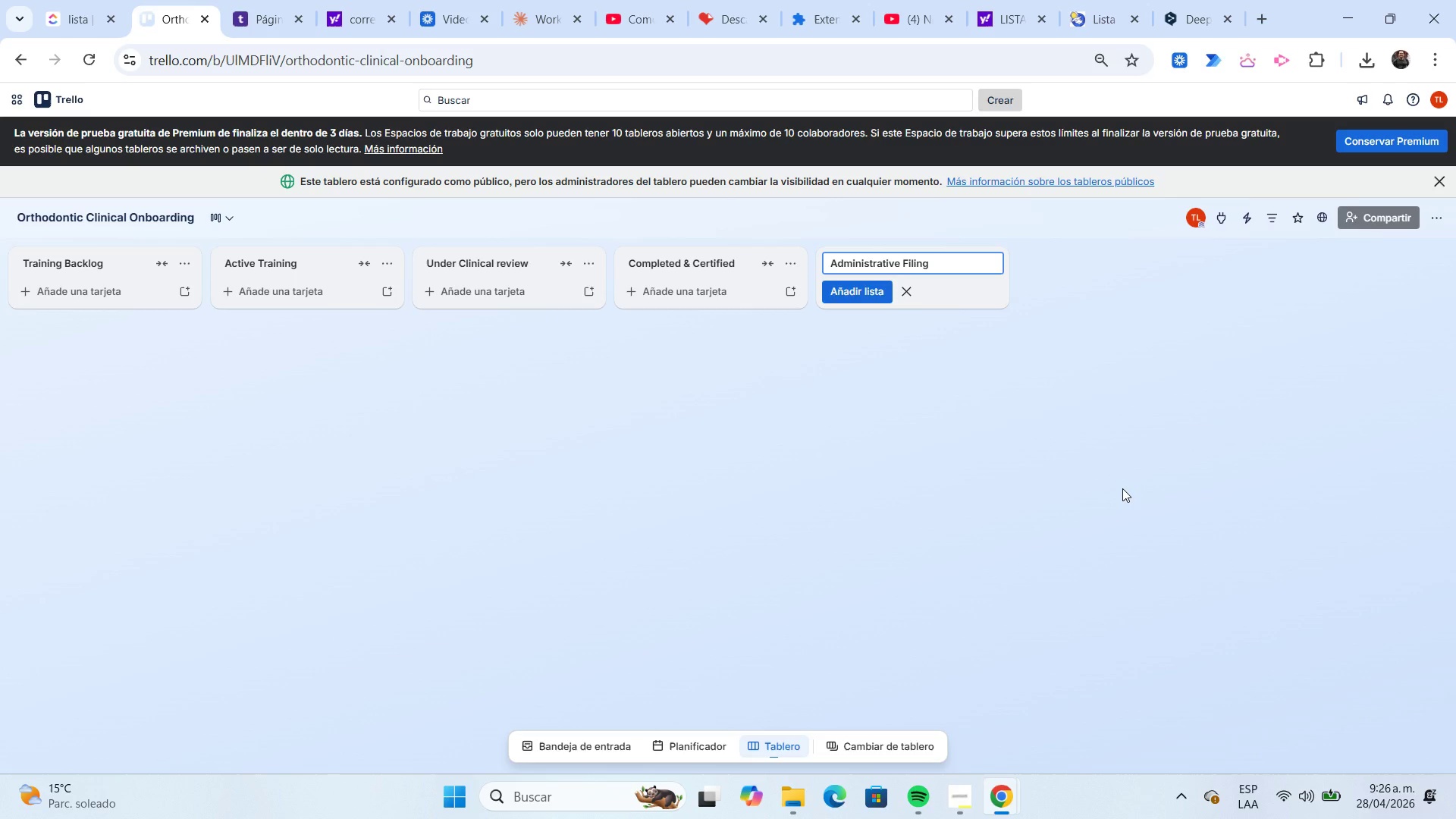 
key(Enter)
 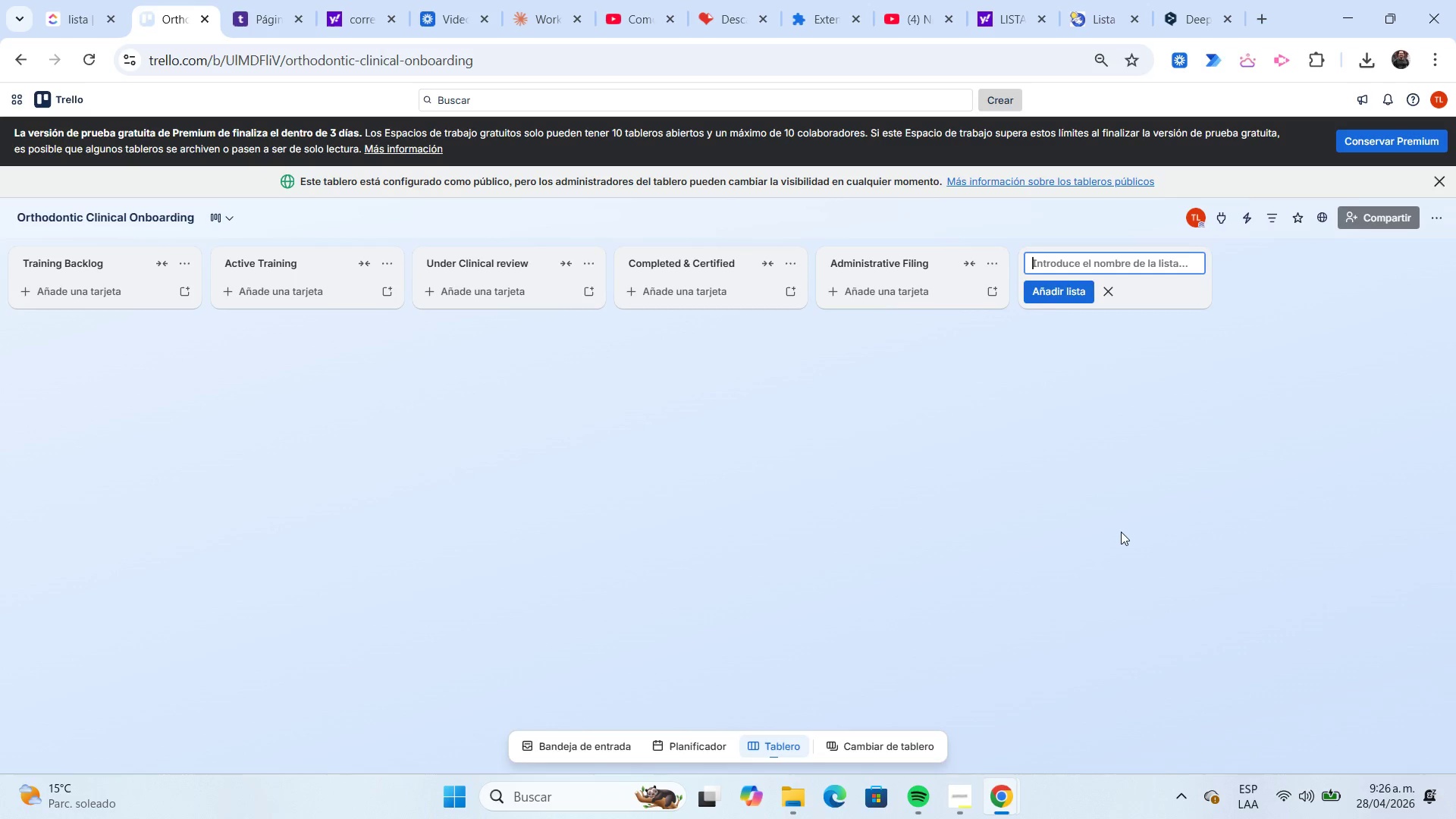 
left_click([1080, 510])